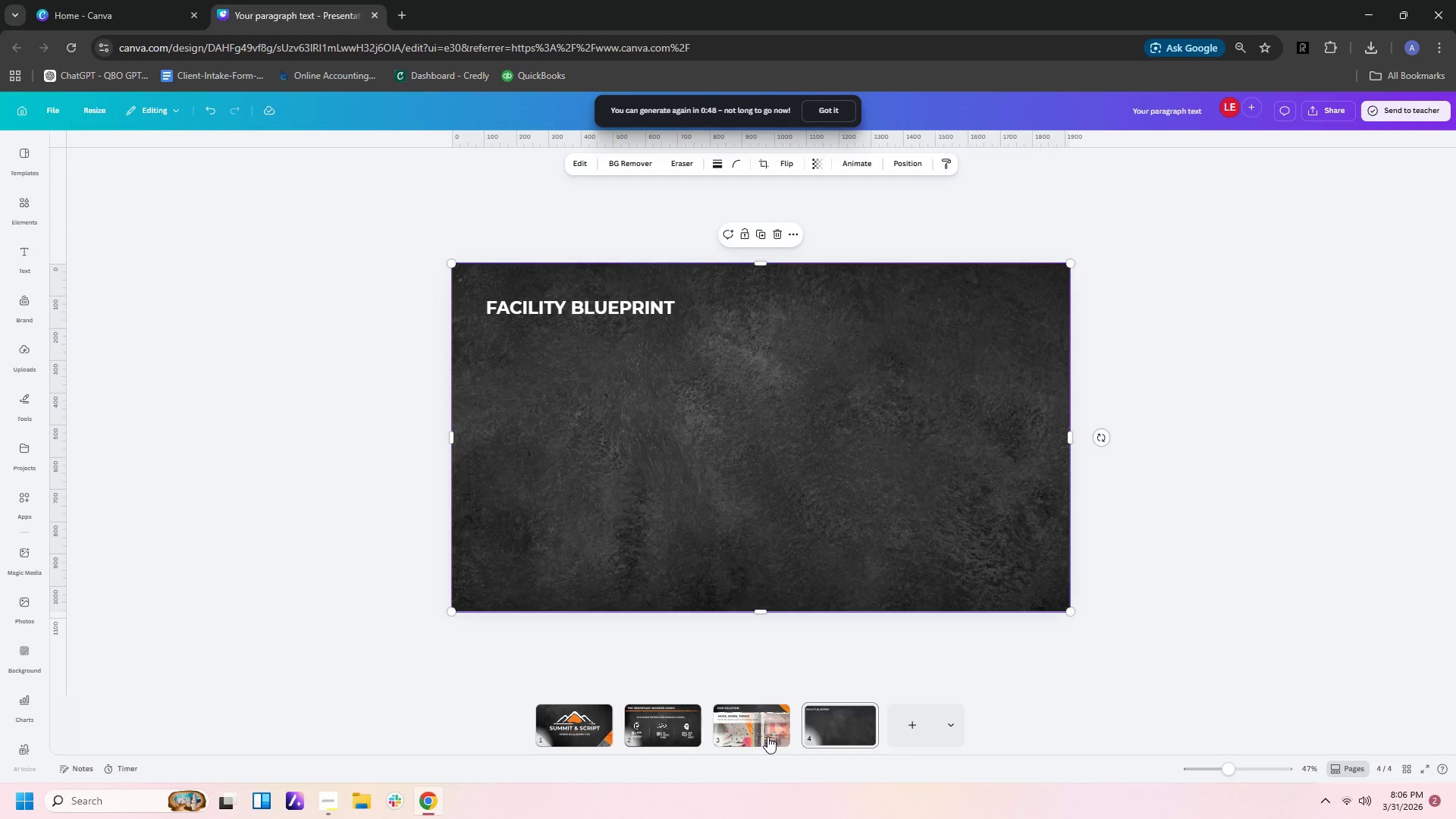 
wait(6.26)
 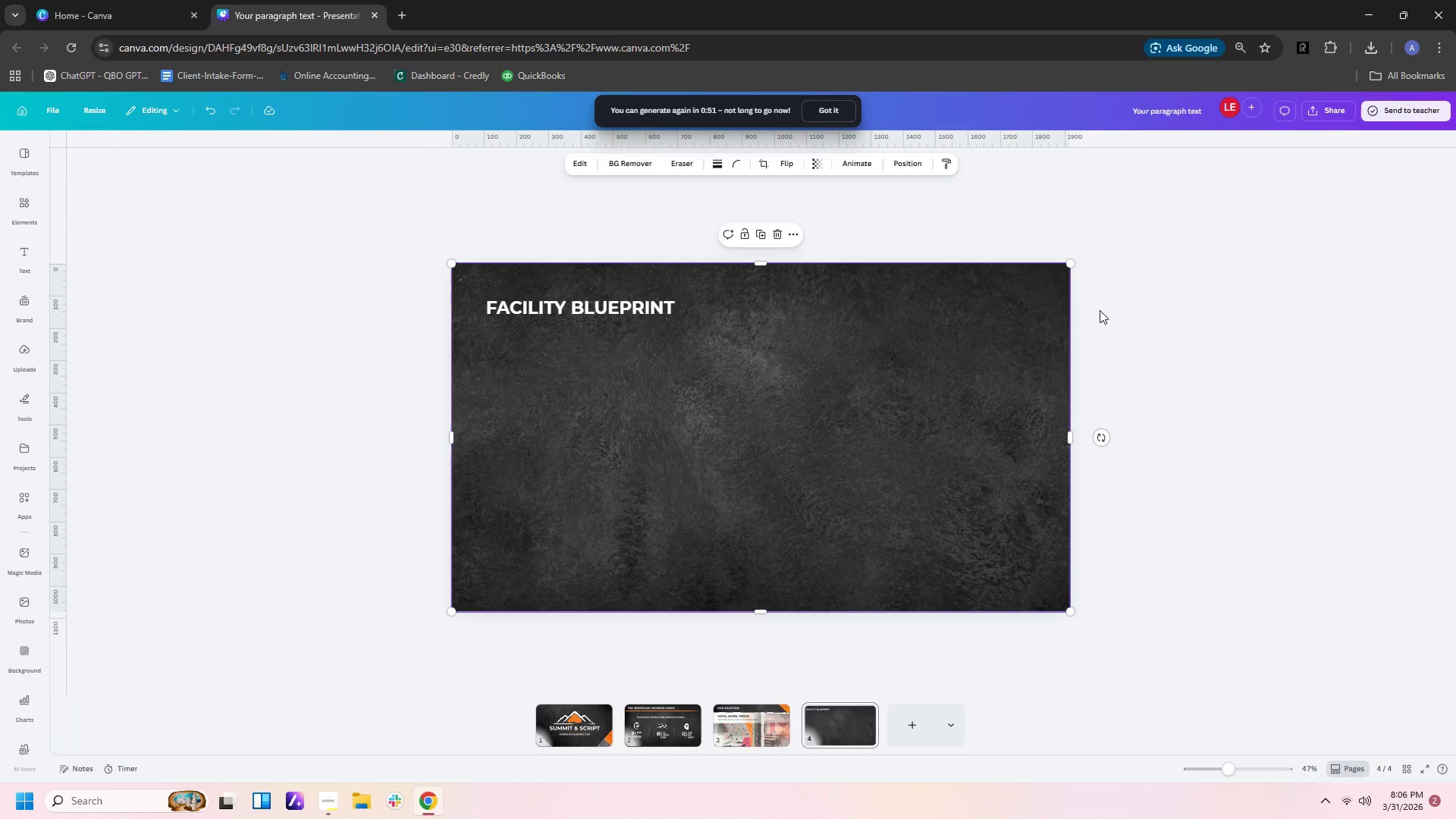 
mouse_move([333, 789])
 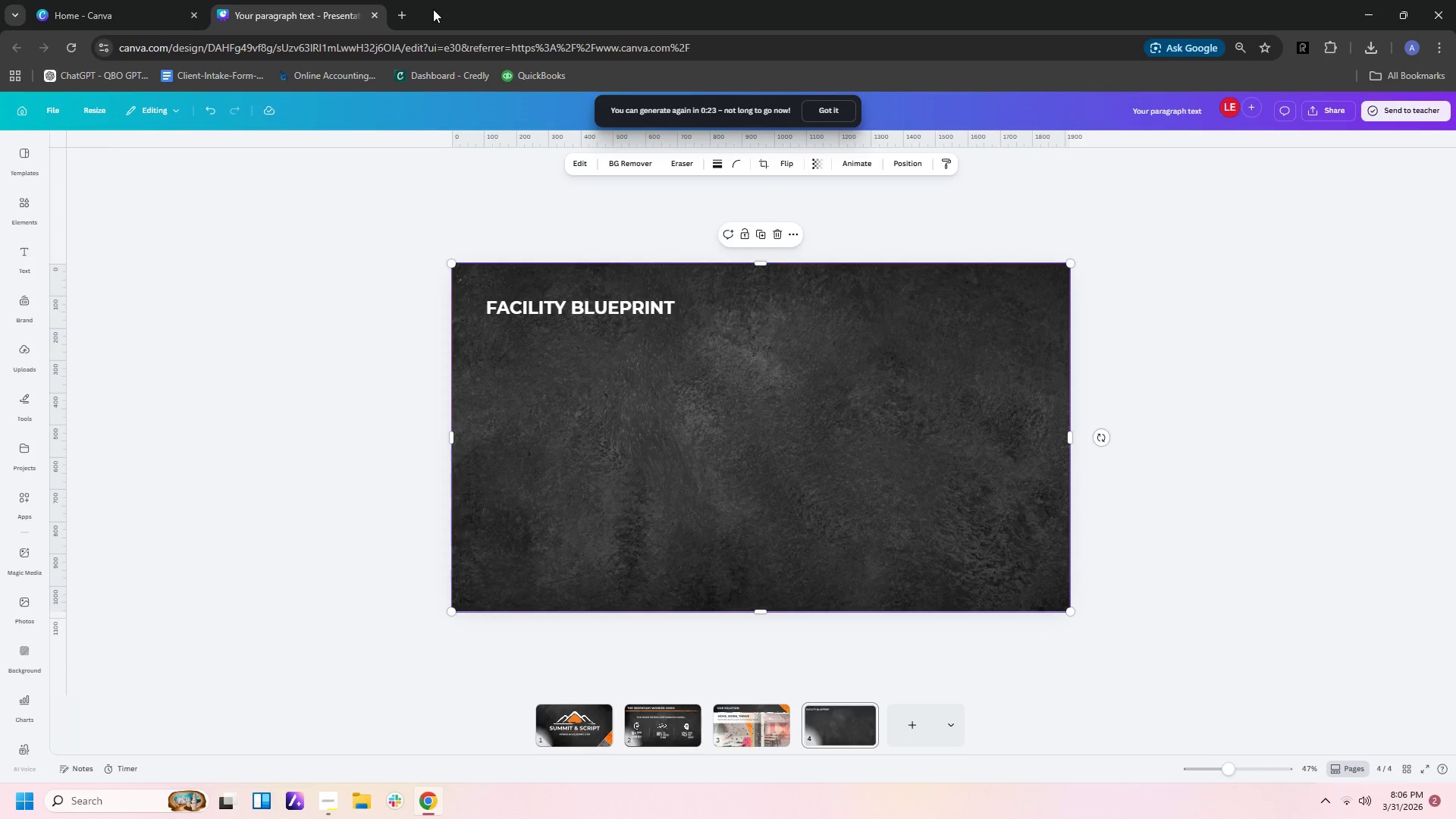 
wait(26.0)
 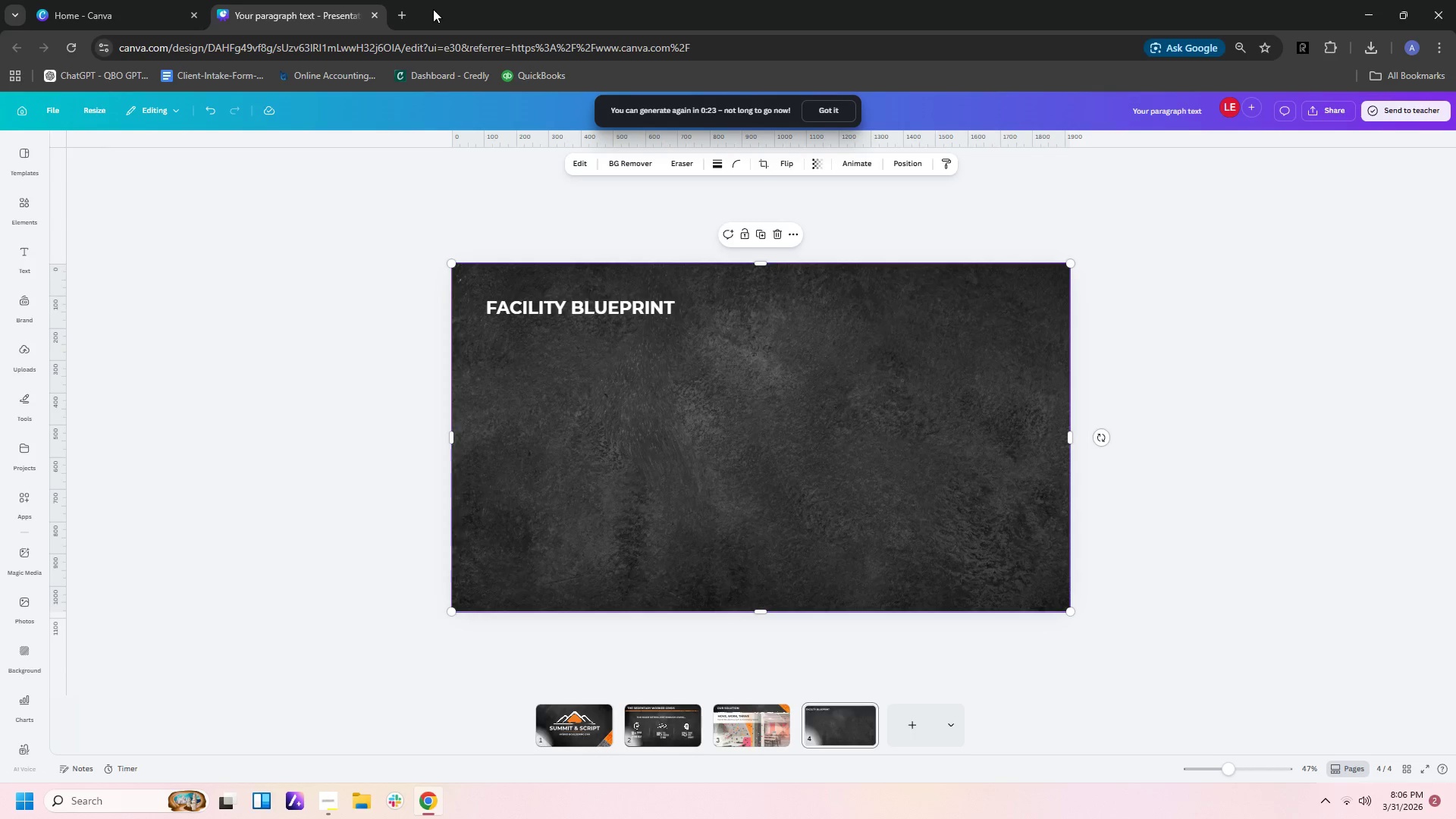 
left_click([887, 239])
 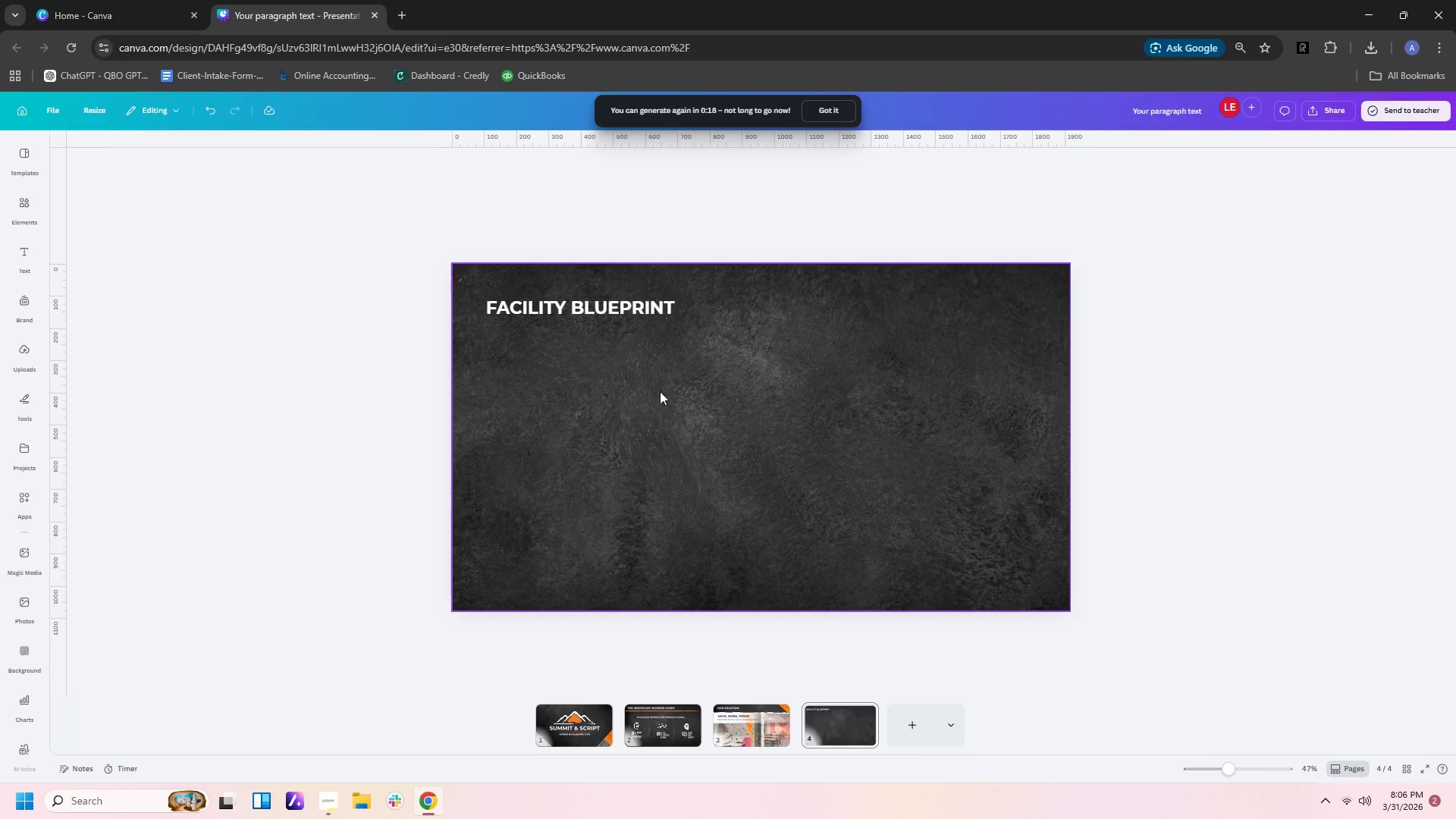 
left_click([762, 417])
 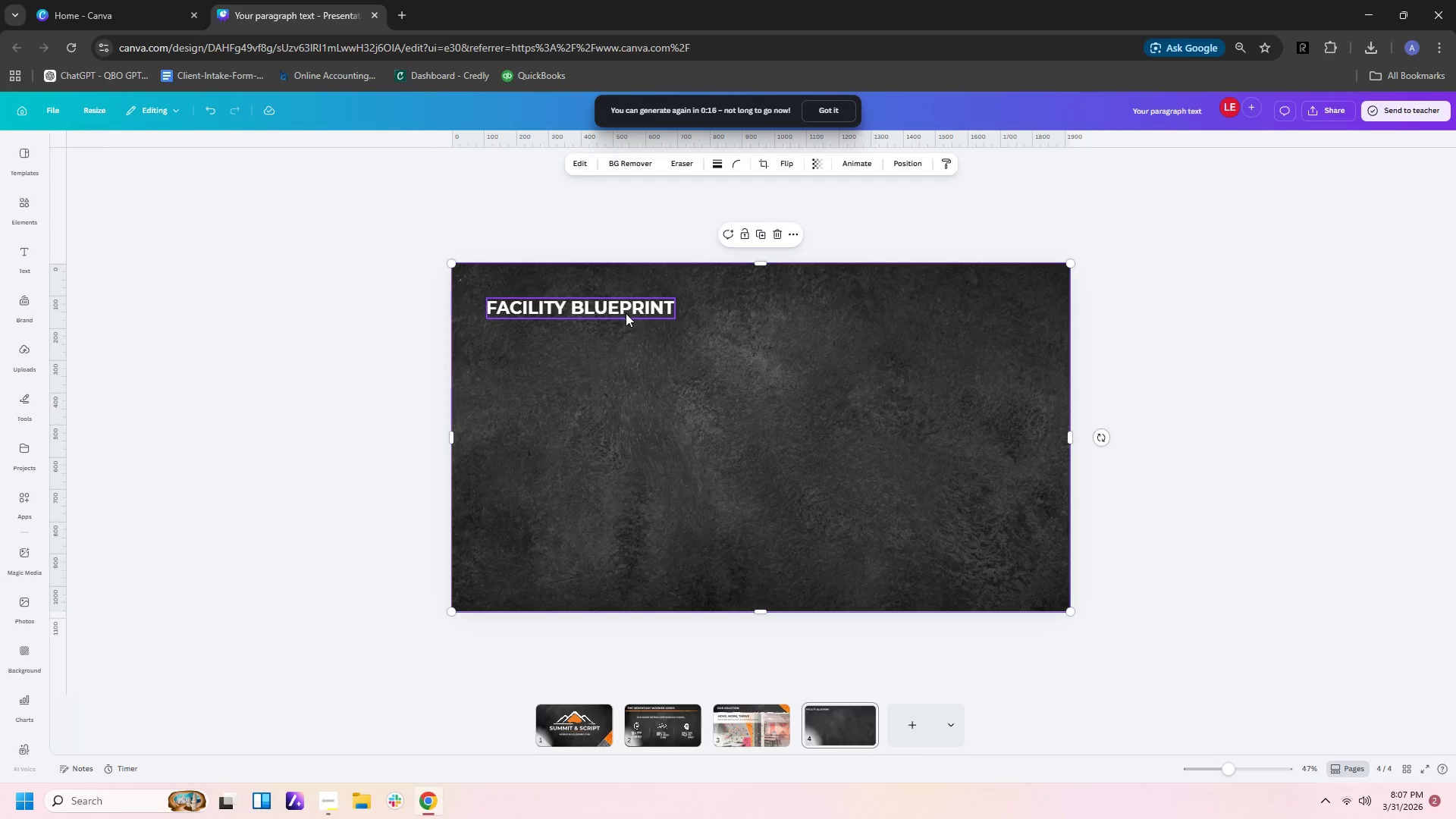 
left_click_drag(start_coordinate=[626, 313], to_coordinate=[625, 303])
 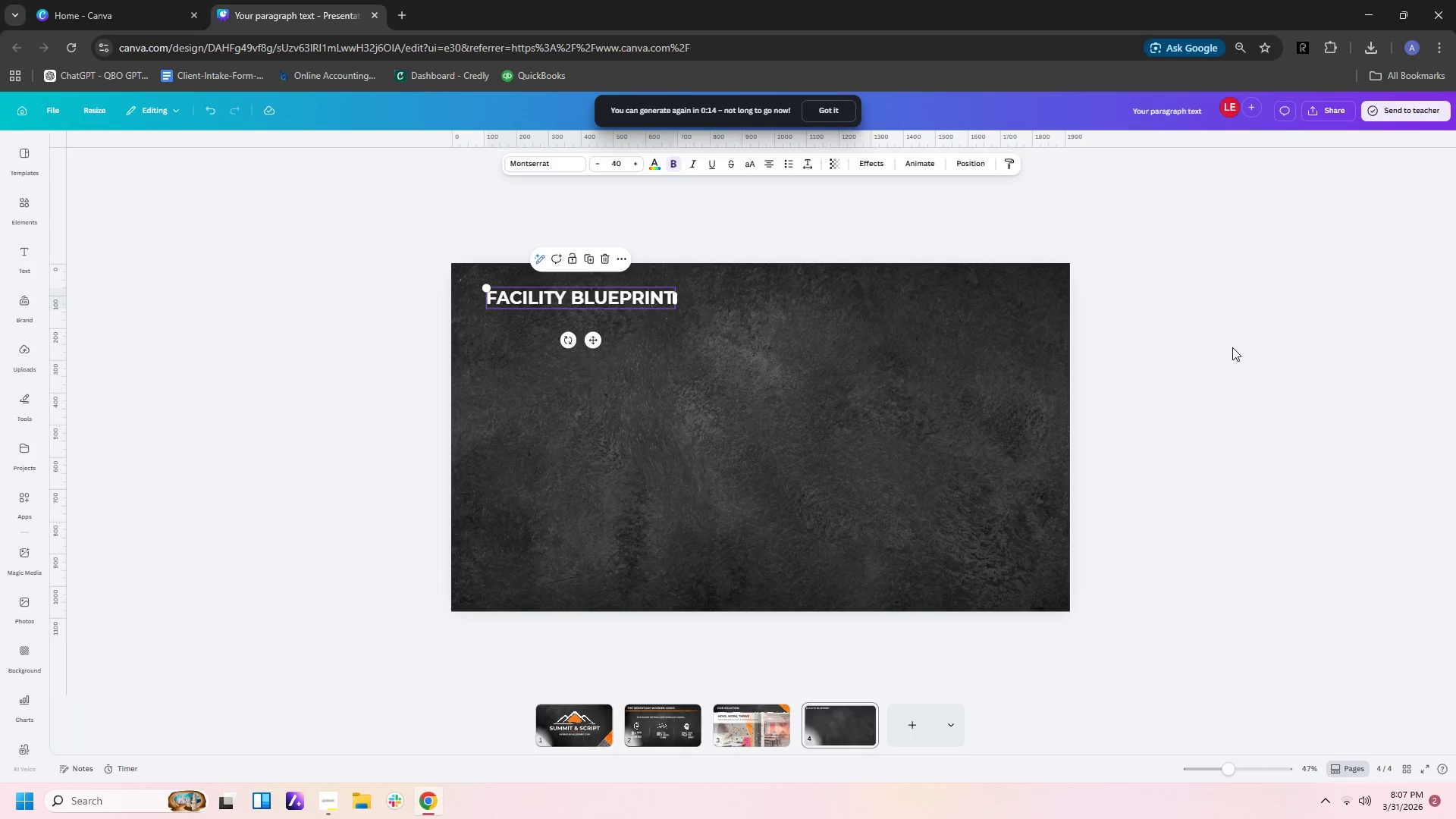 
left_click([1232, 347])
 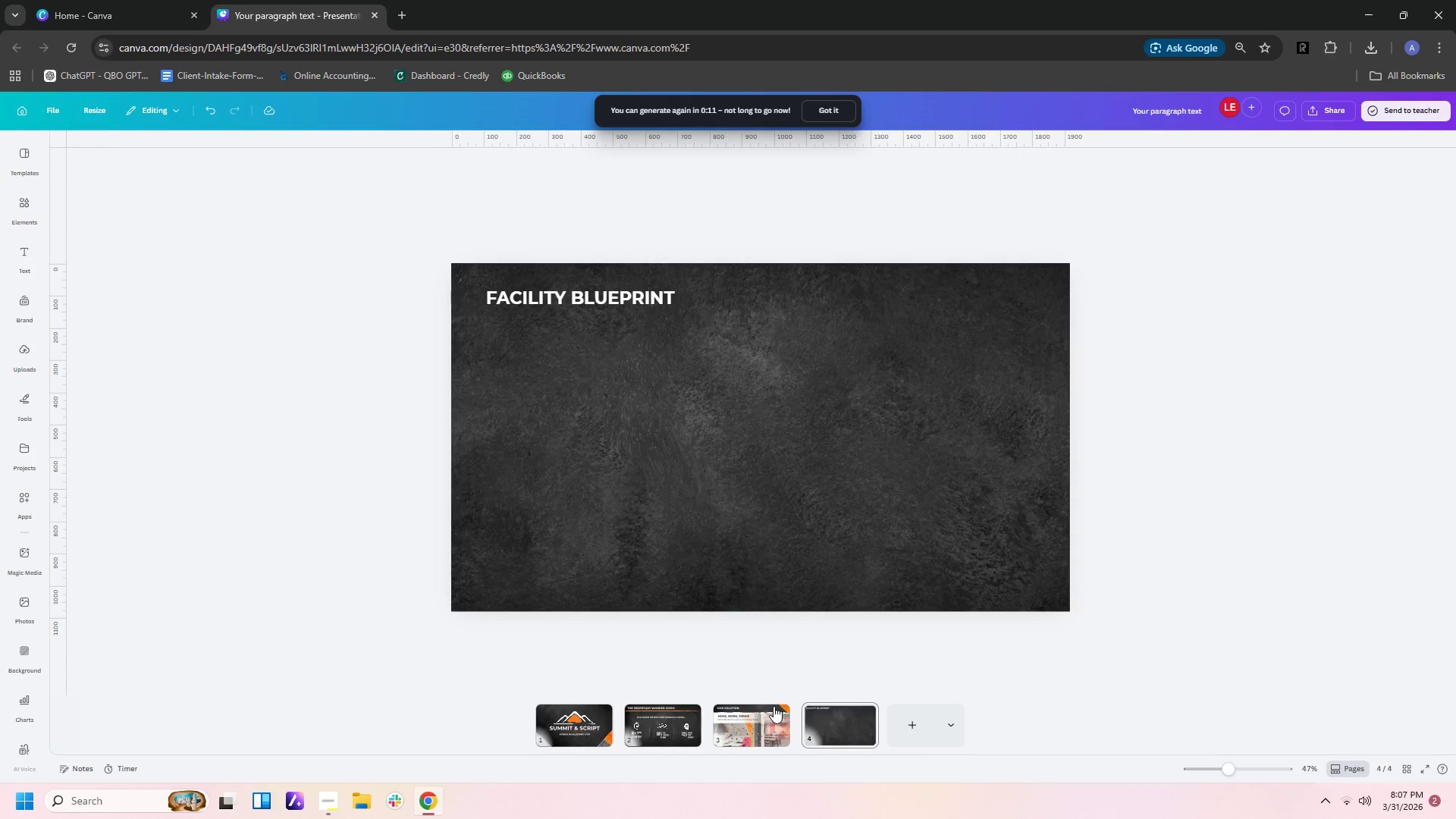 
left_click([325, 807])